 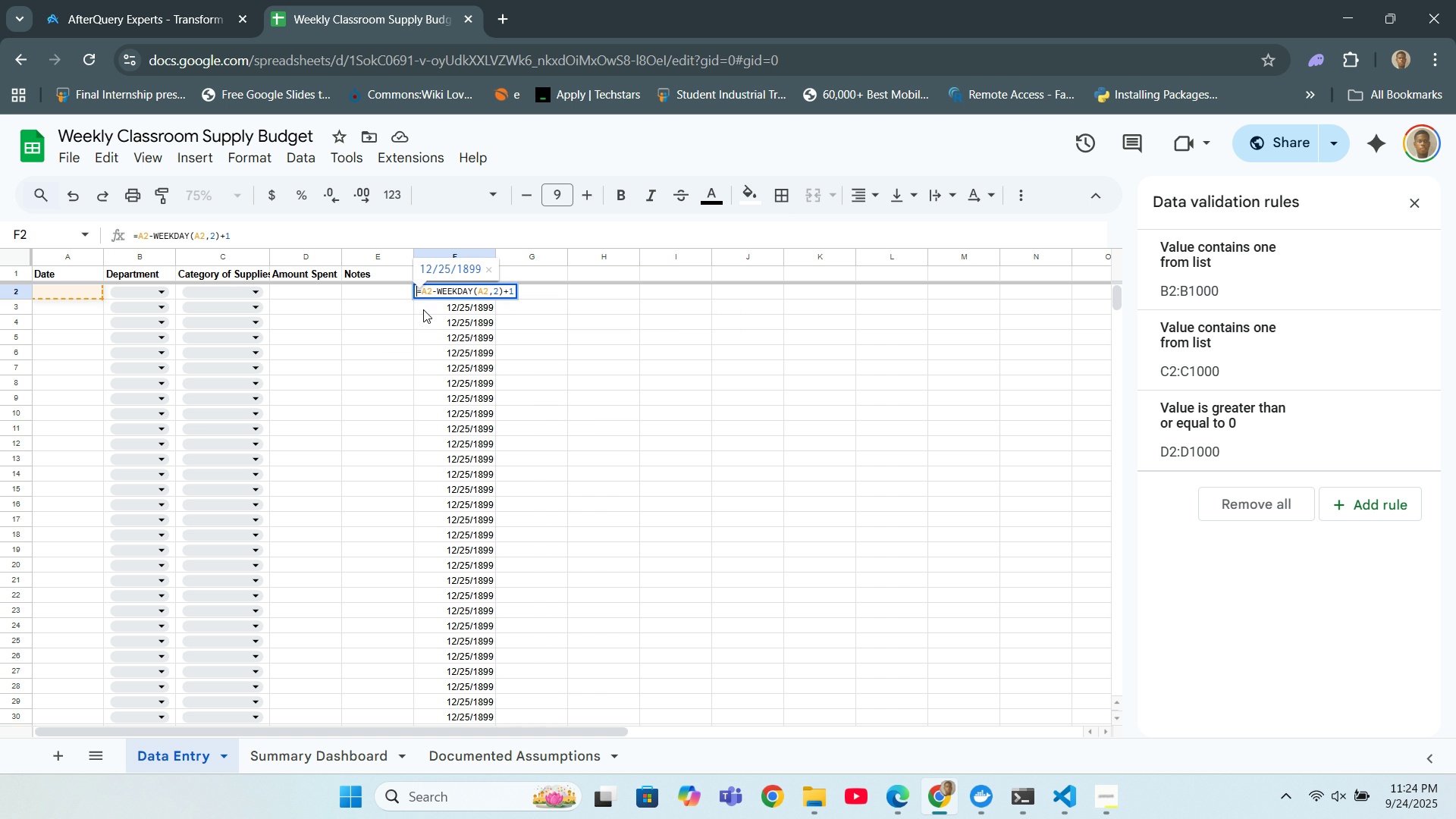 
key(ArrowLeft)
 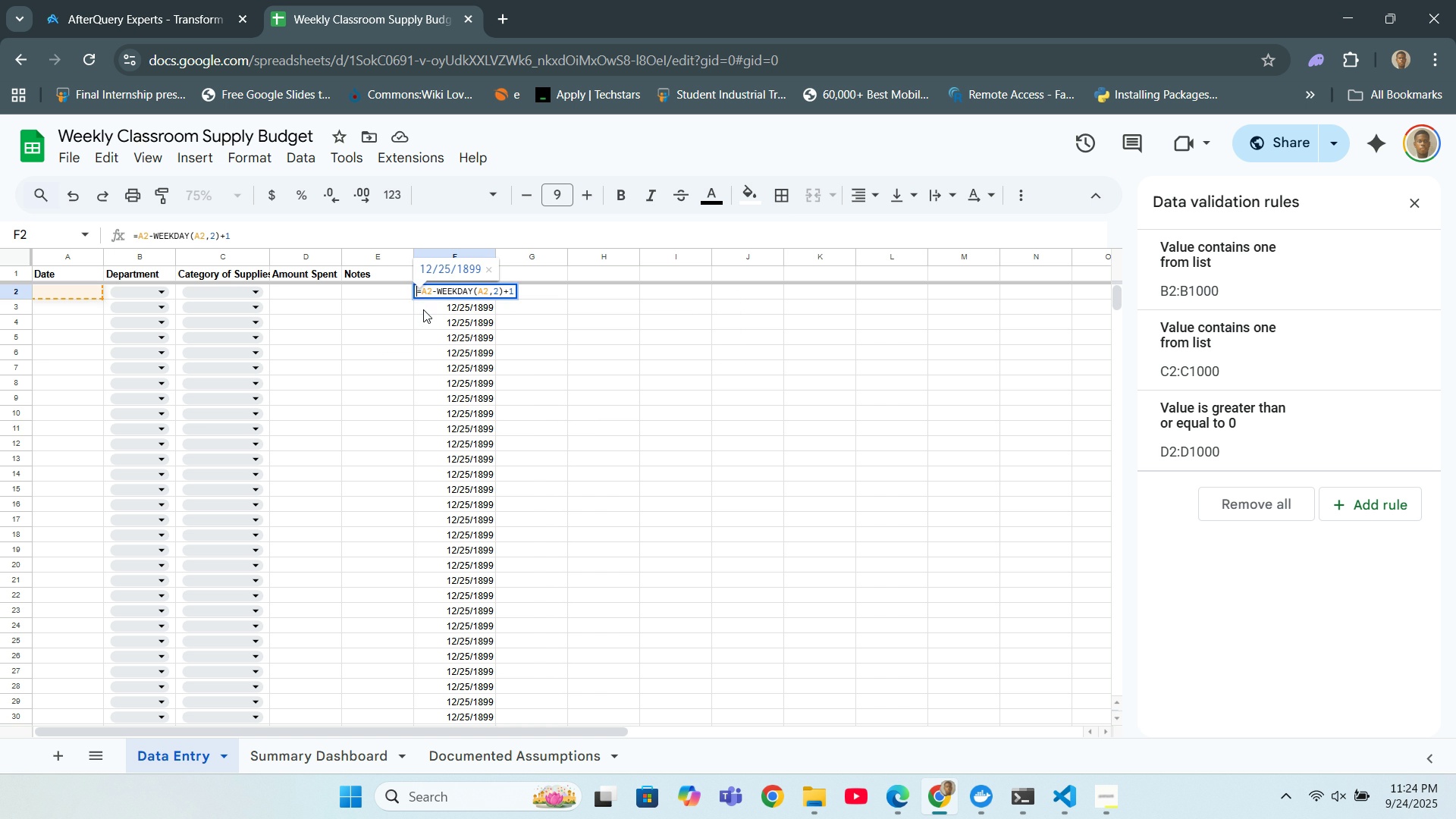 
key(ArrowLeft)
 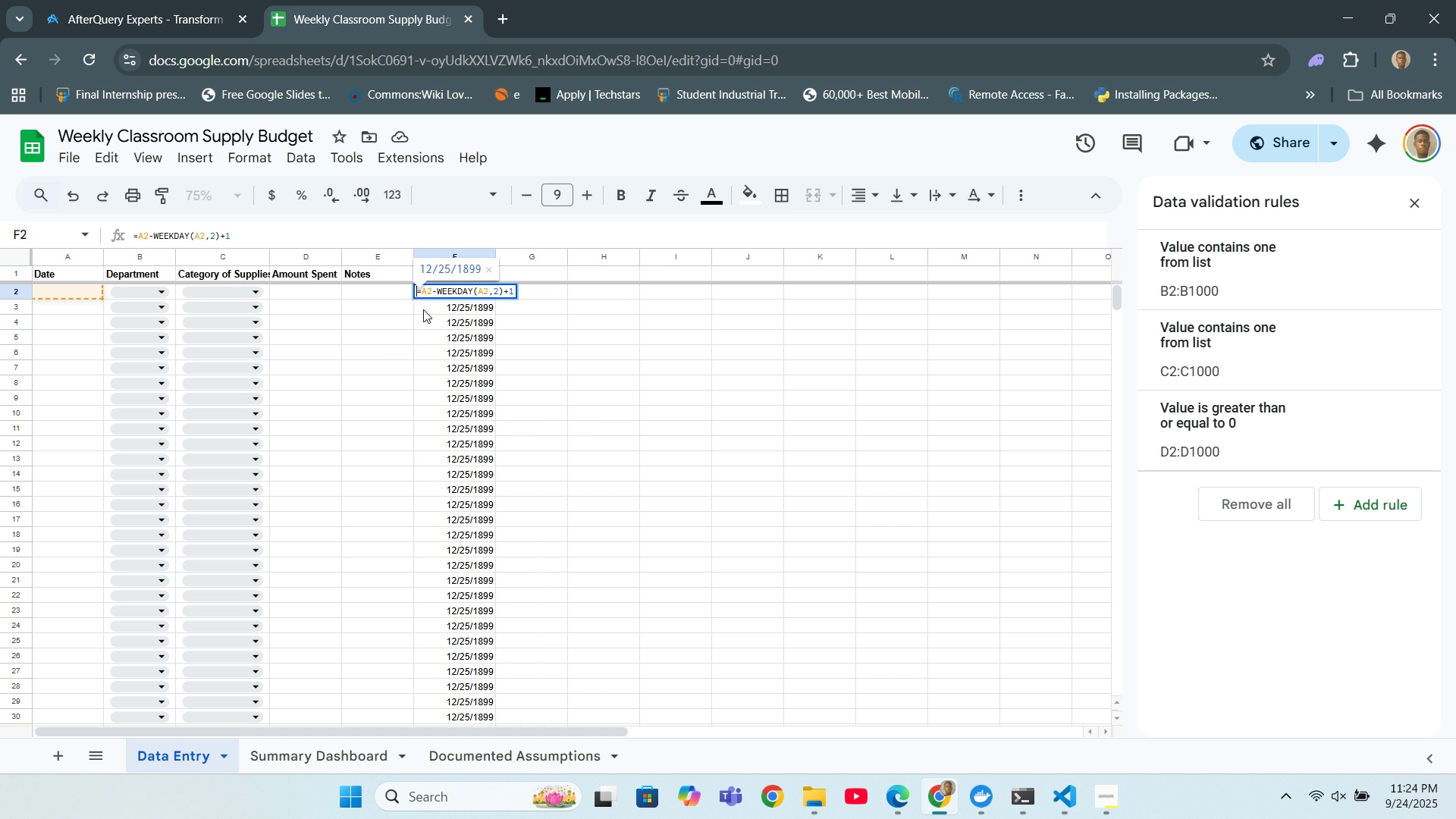 
key(ArrowRight)
 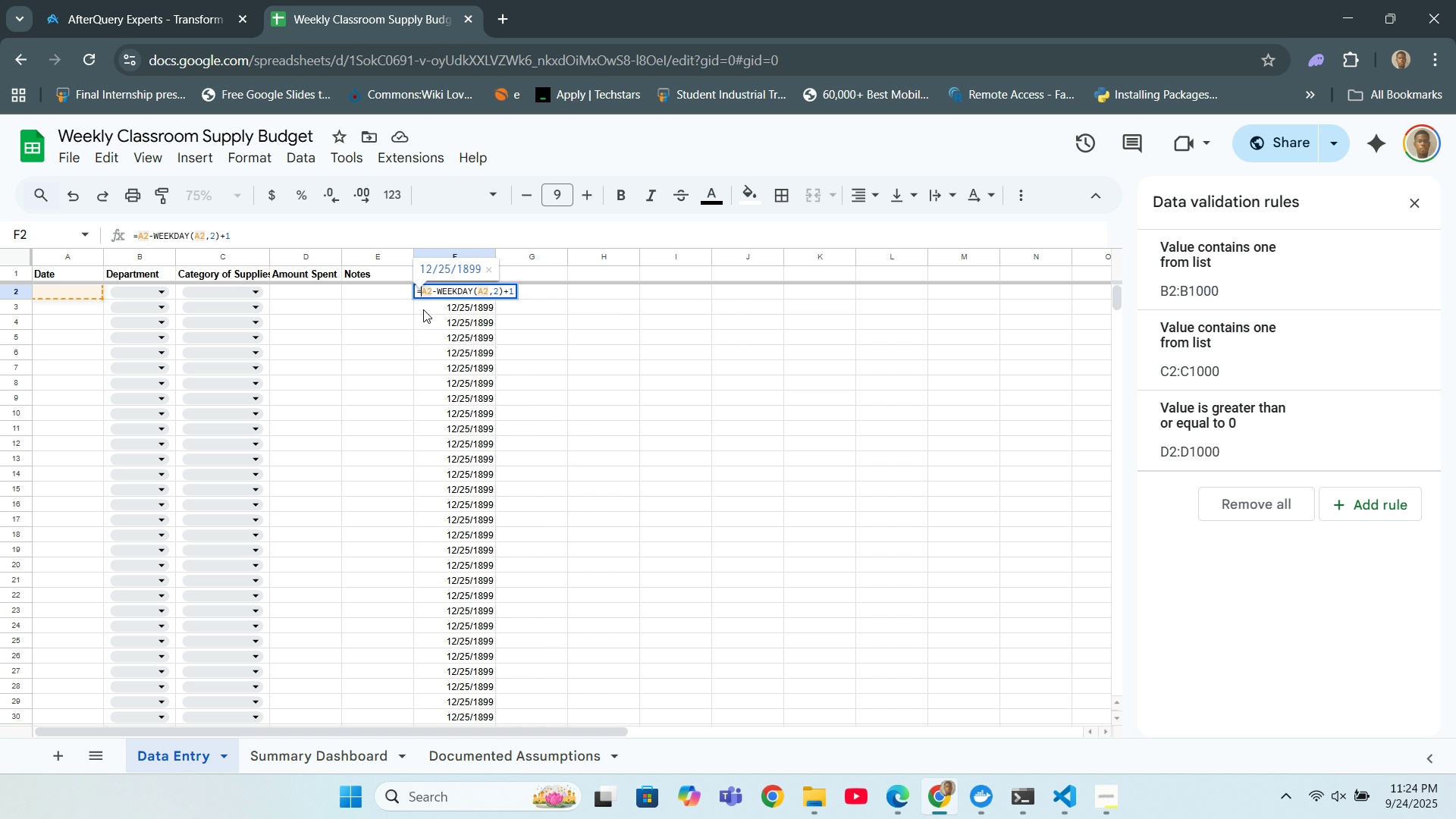 
type(IF()